 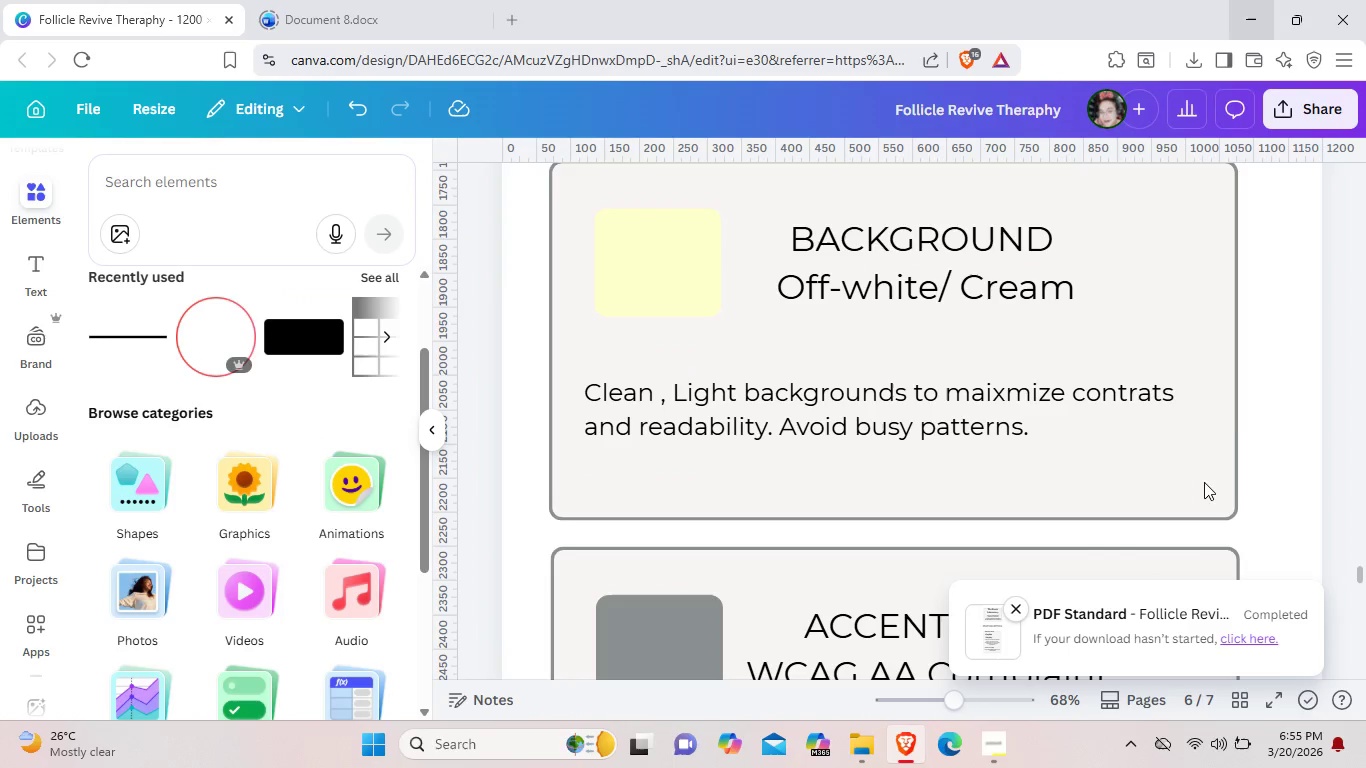 
left_click([1307, 101])
 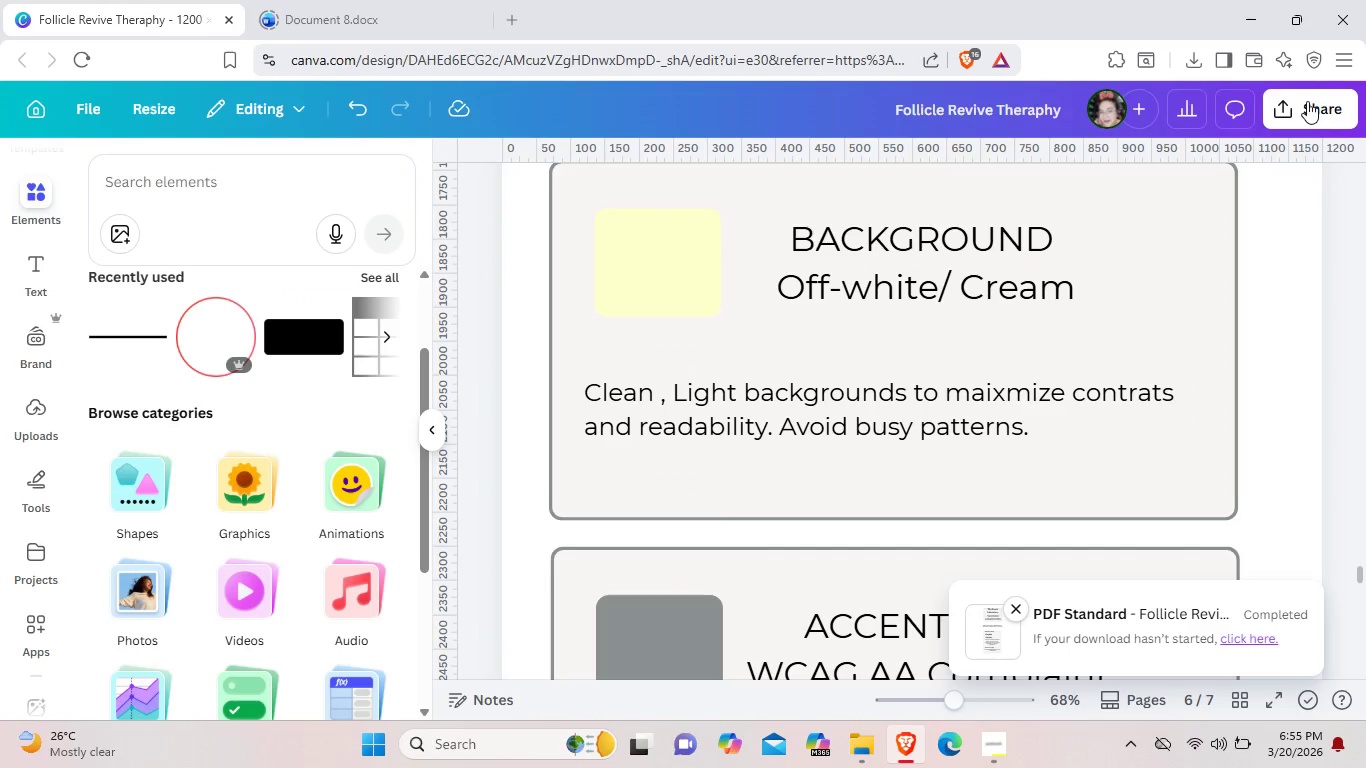 
mouse_move([1305, 130])
 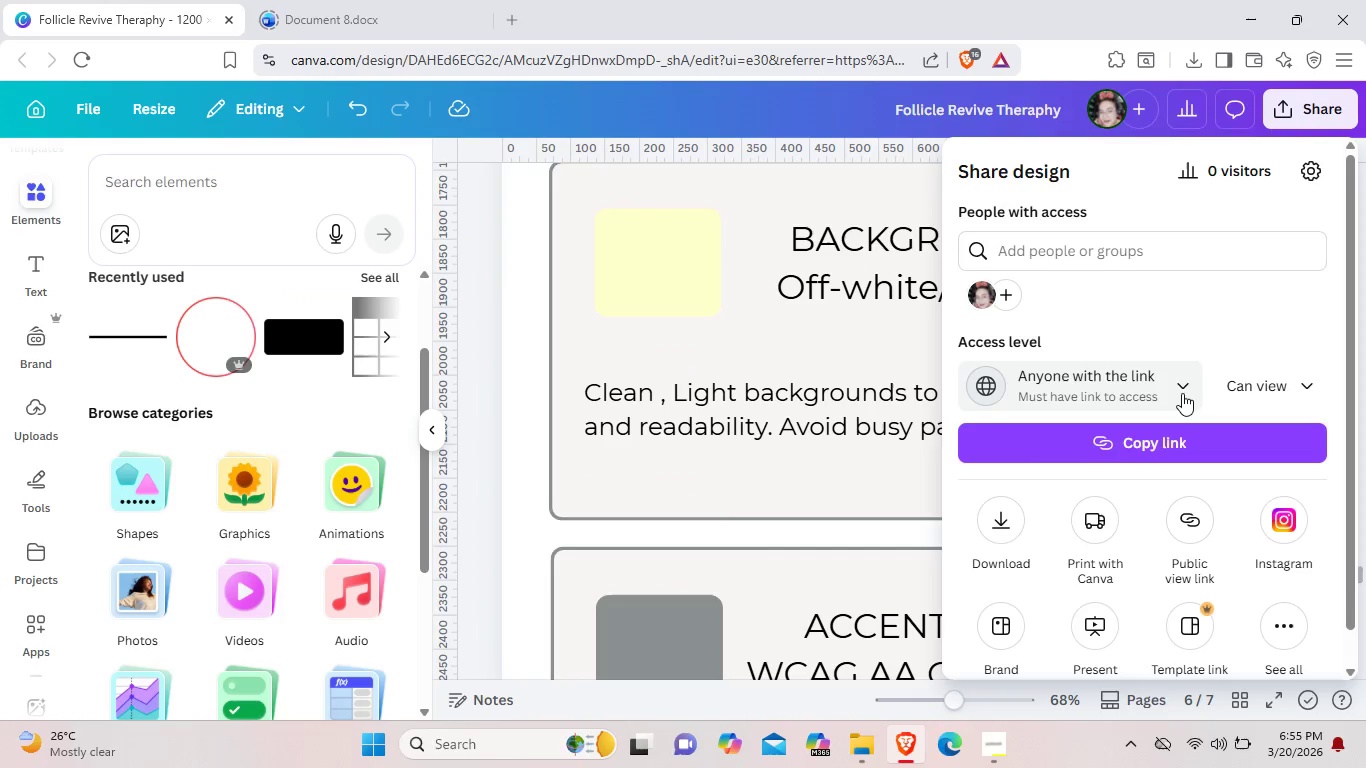 
left_click([1182, 393])
 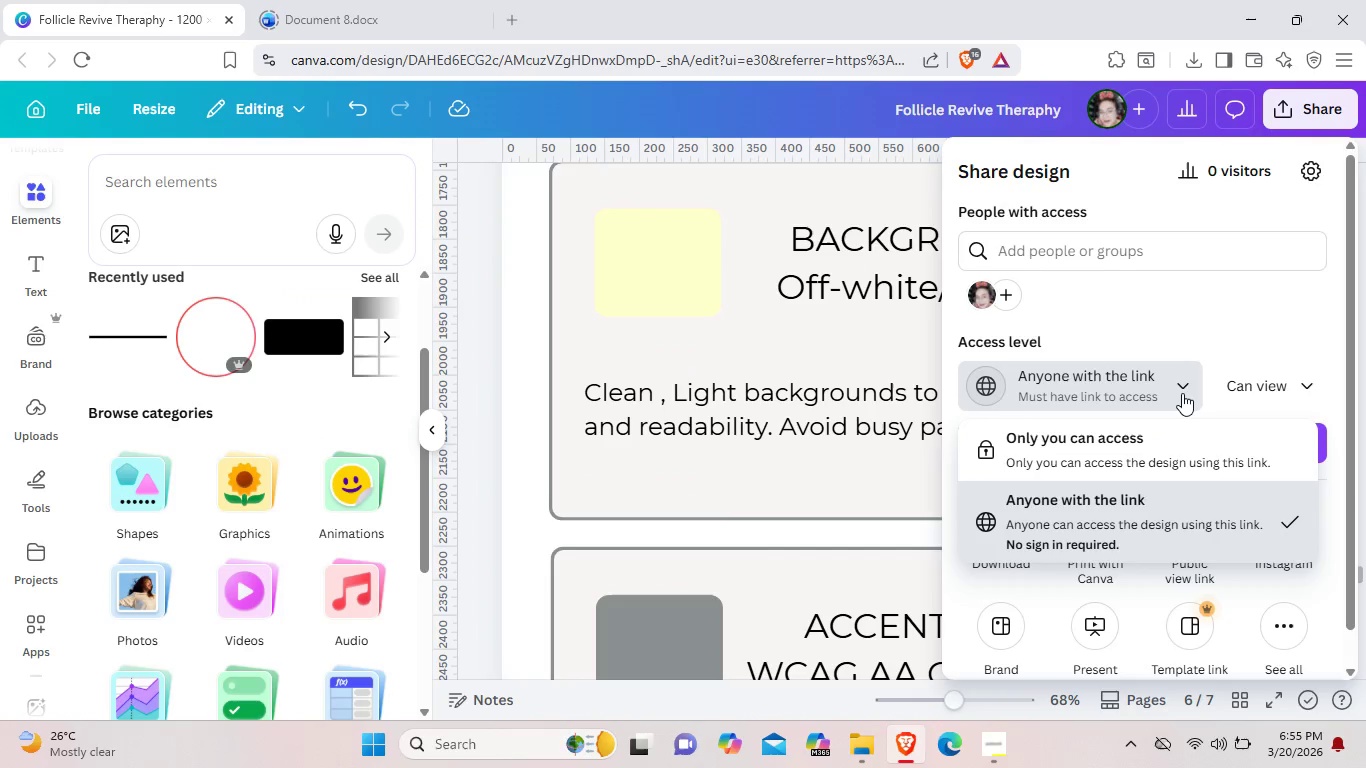 
left_click([1182, 393])
 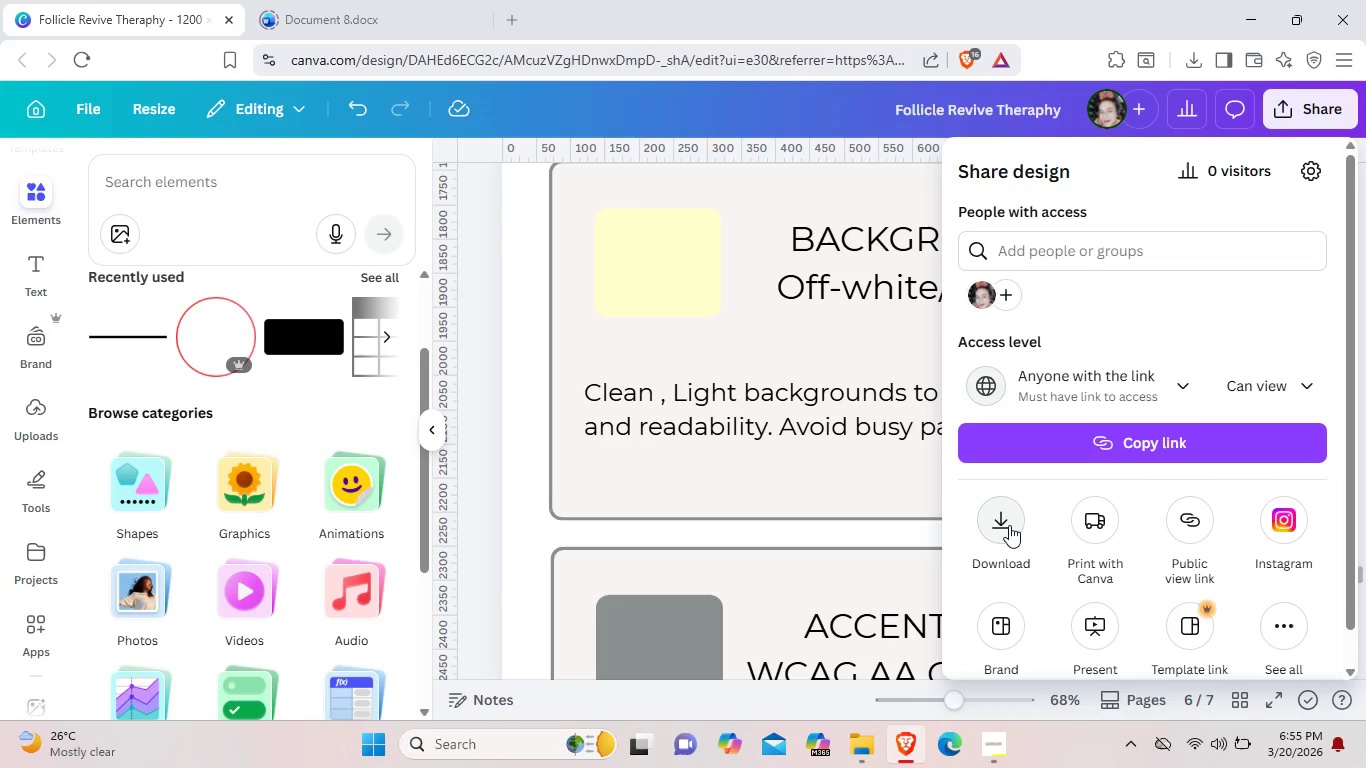 
left_click([1007, 525])
 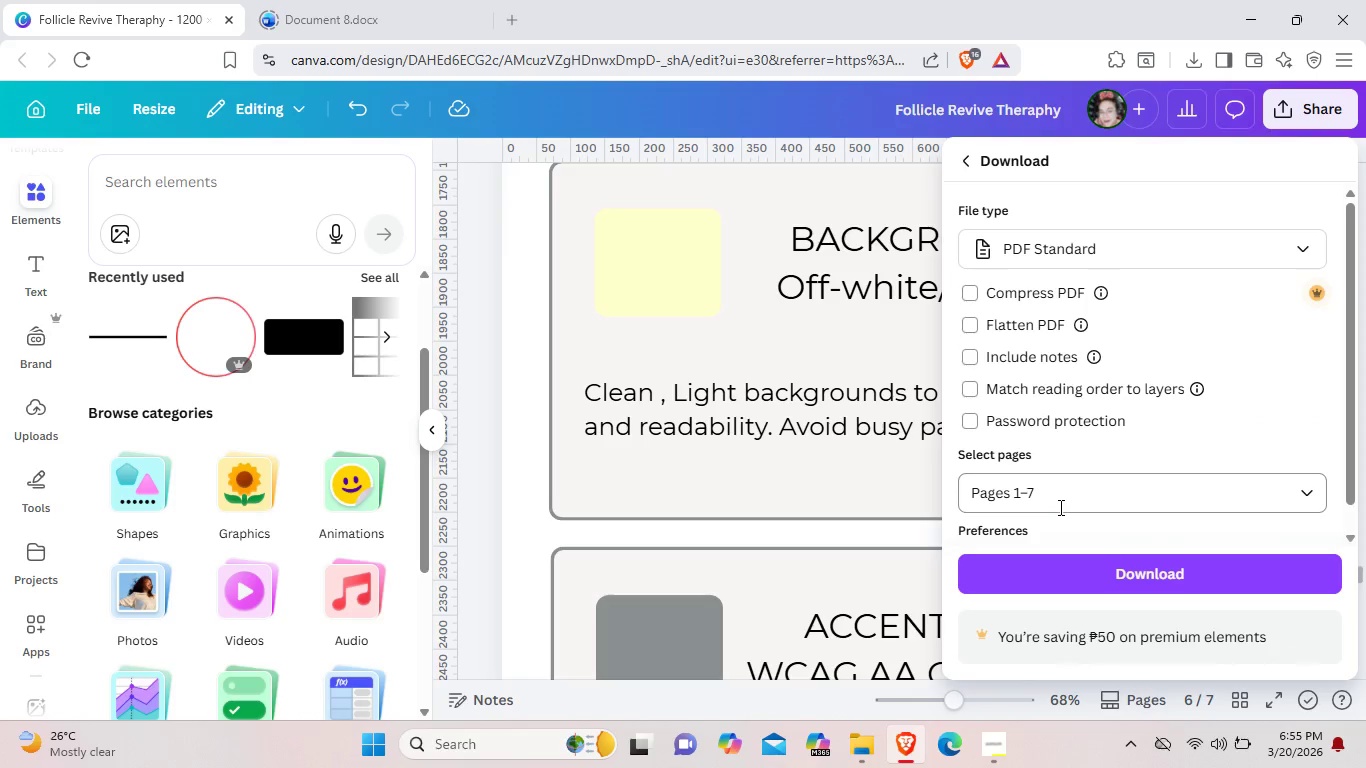 
left_click([1180, 245])
 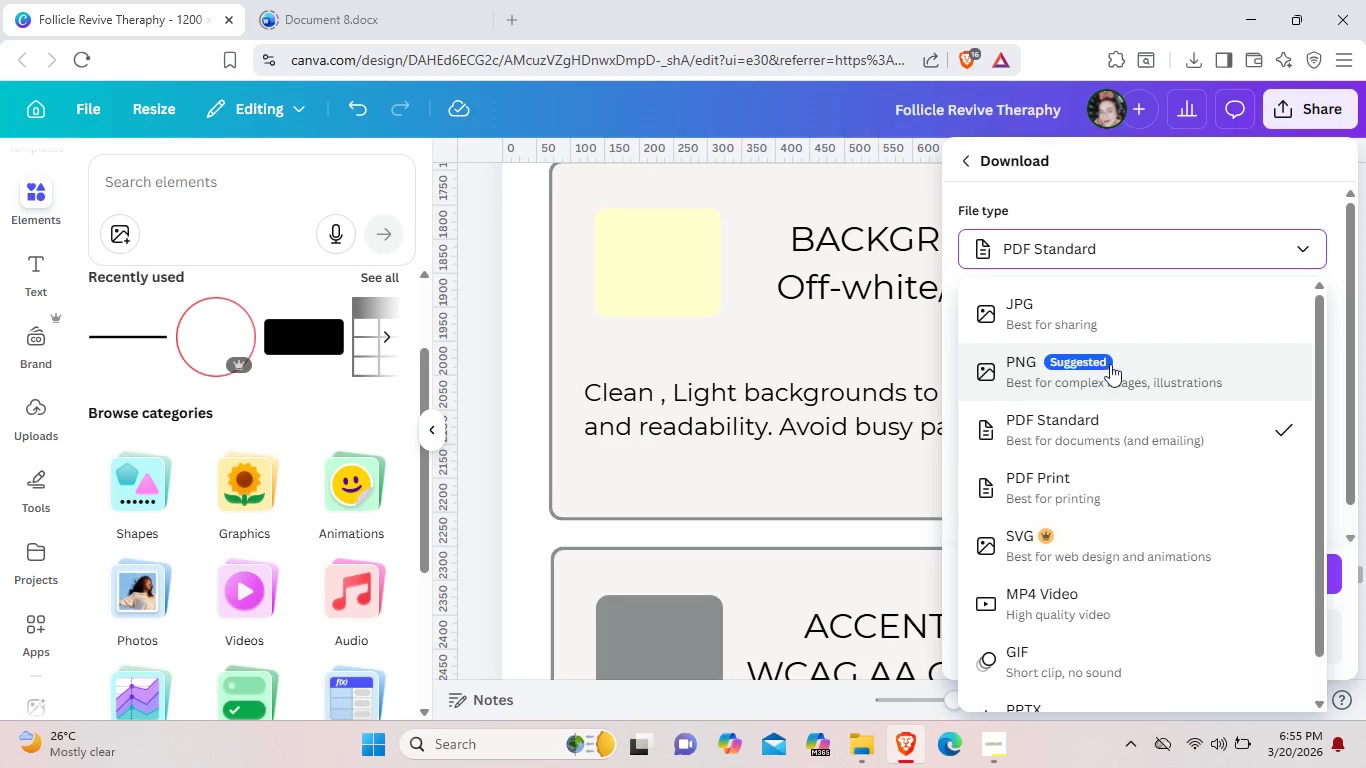 
left_click([1129, 374])
 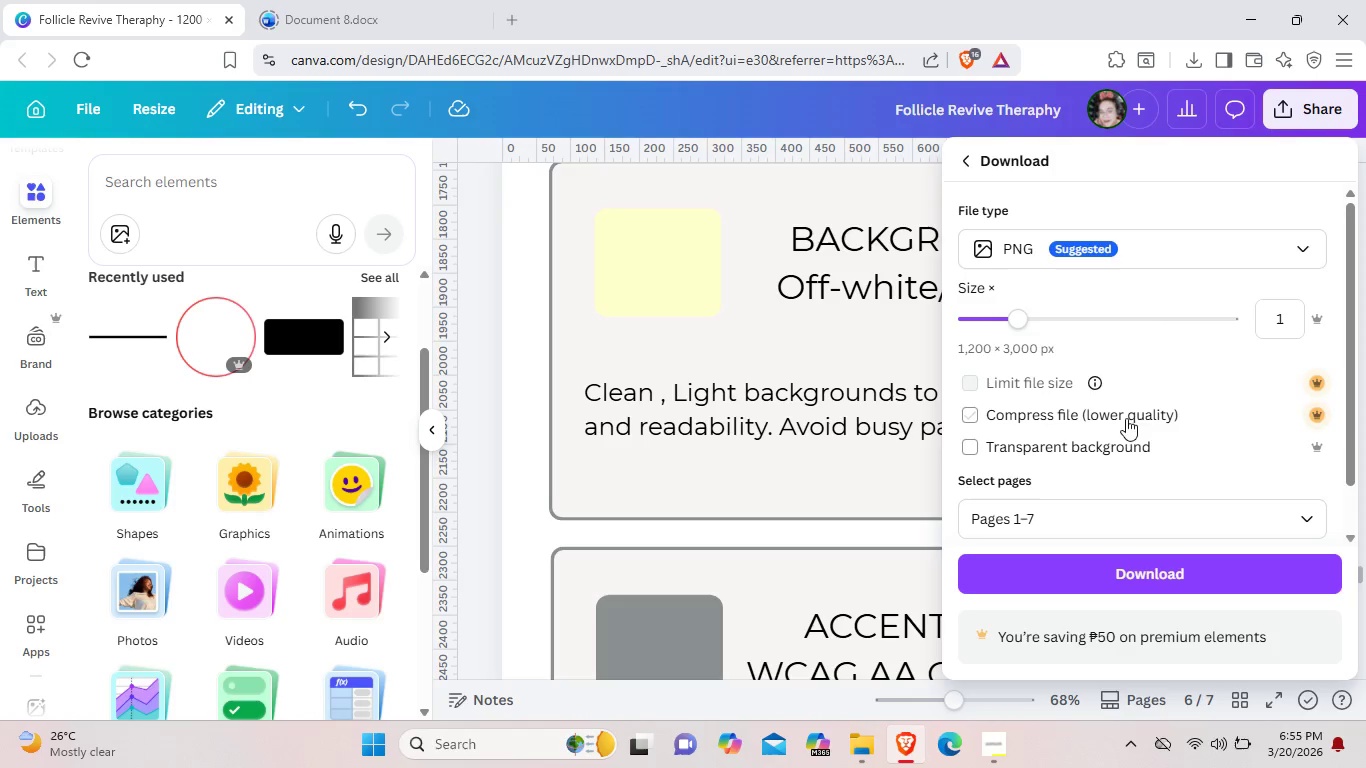 
scroll: coordinate [1116, 457], scroll_direction: down, amount: 3.0
 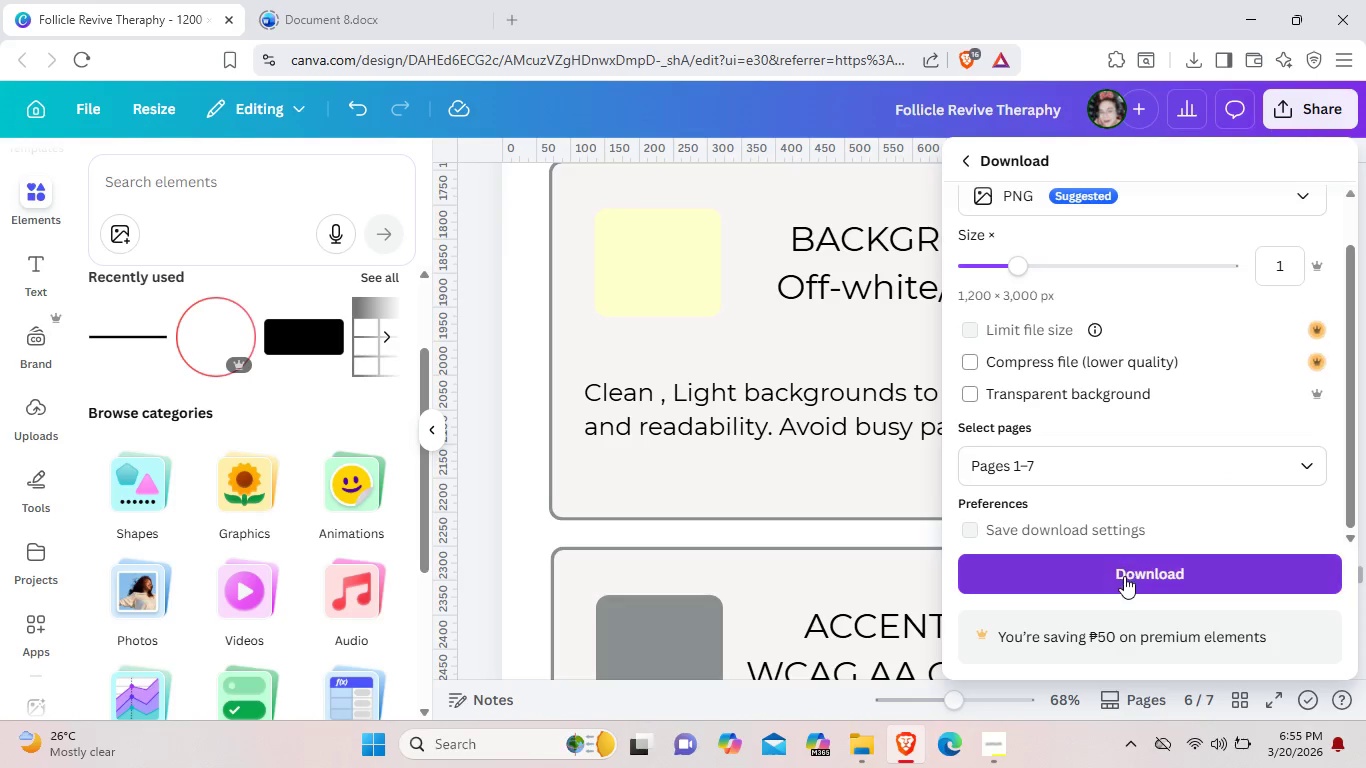 
left_click([1124, 577])
 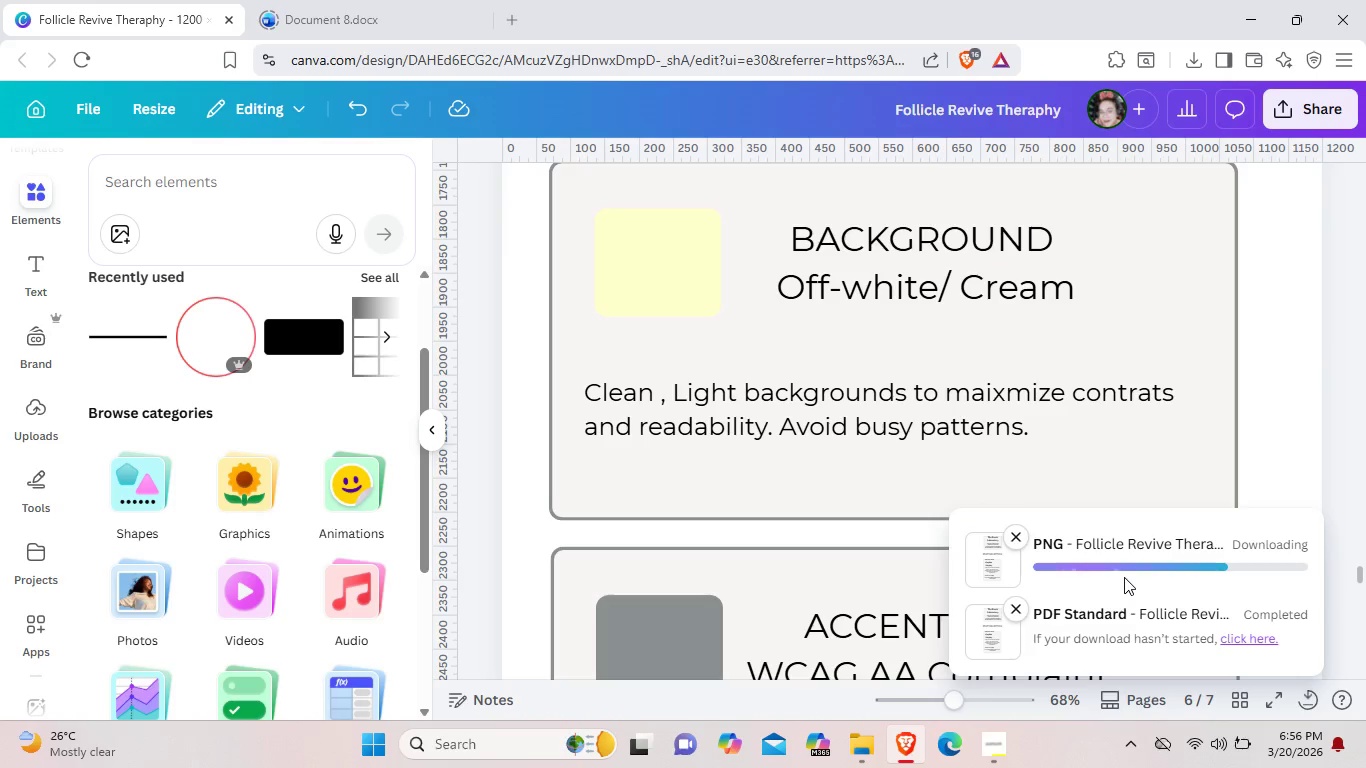 
wait(16.83)
 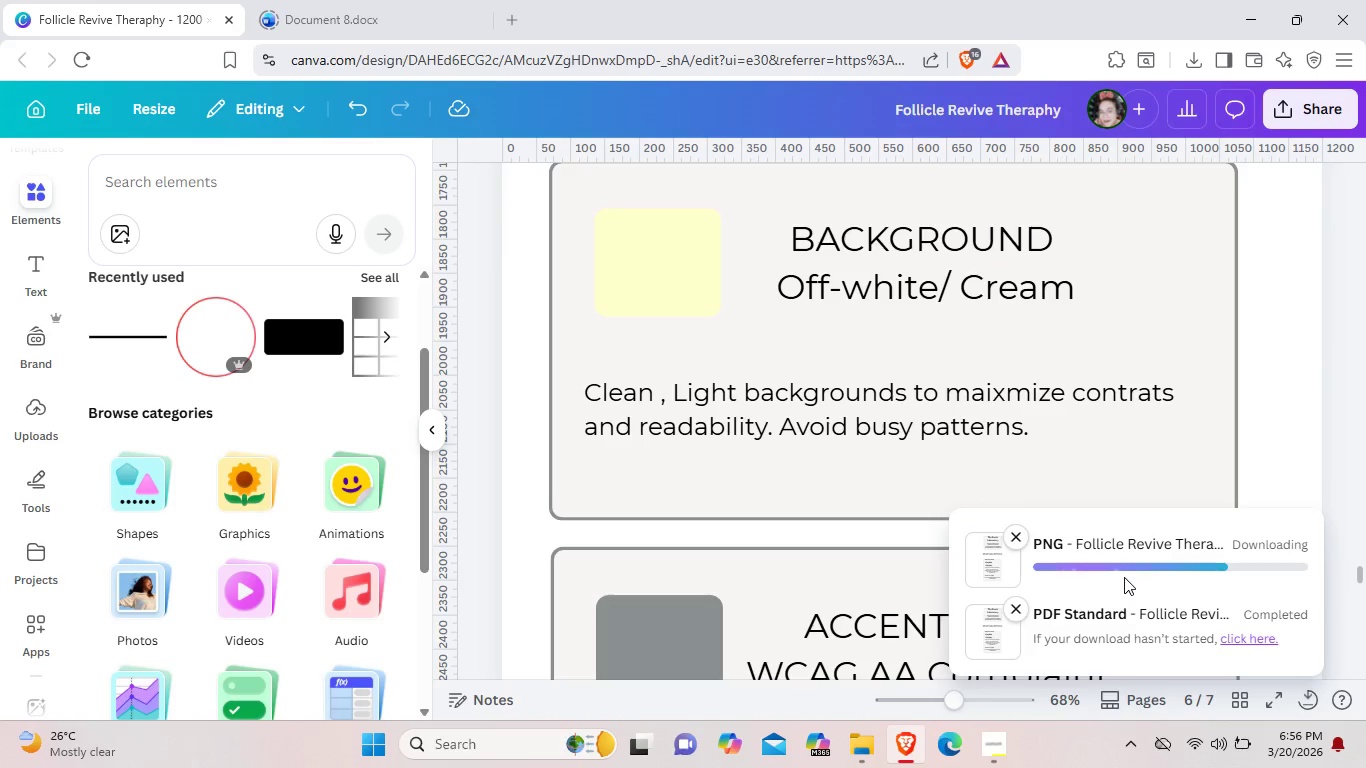 
left_click([421, 378])
 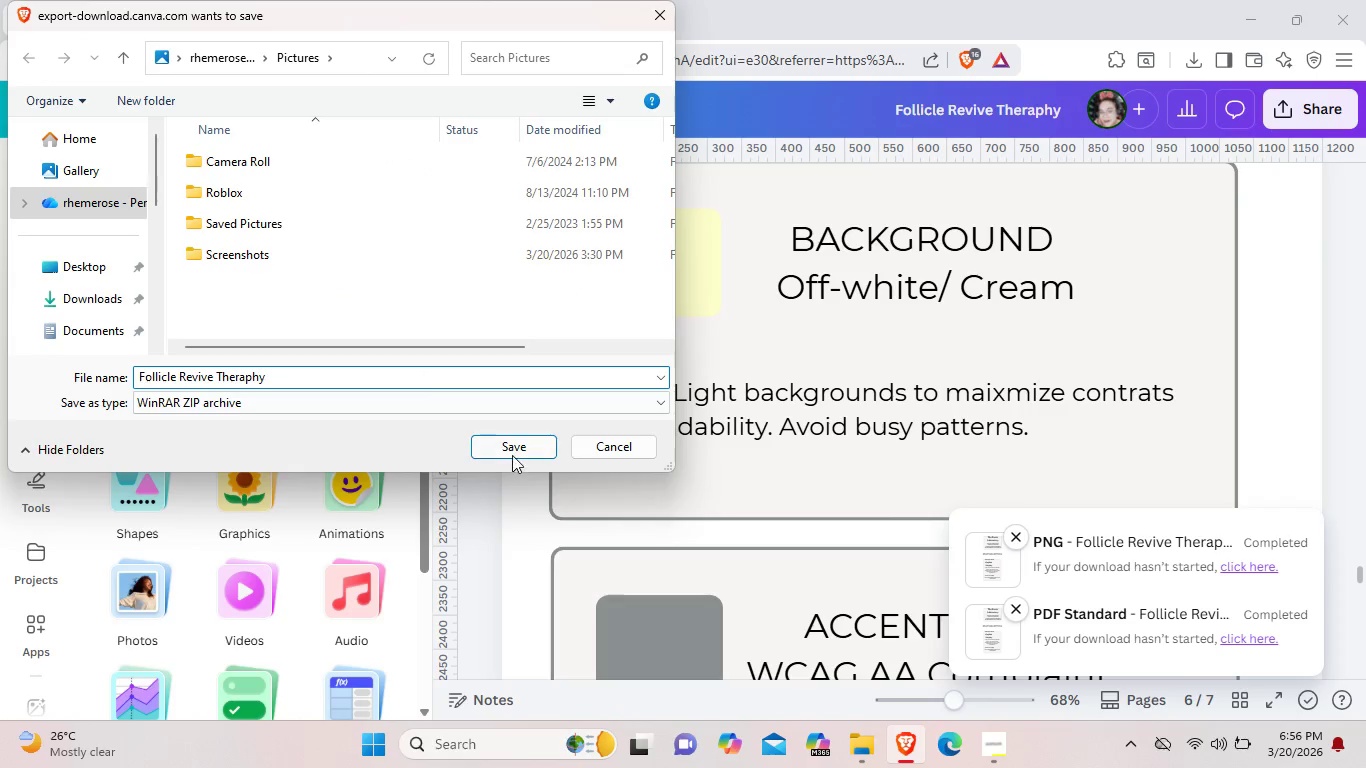 
left_click([512, 455])
 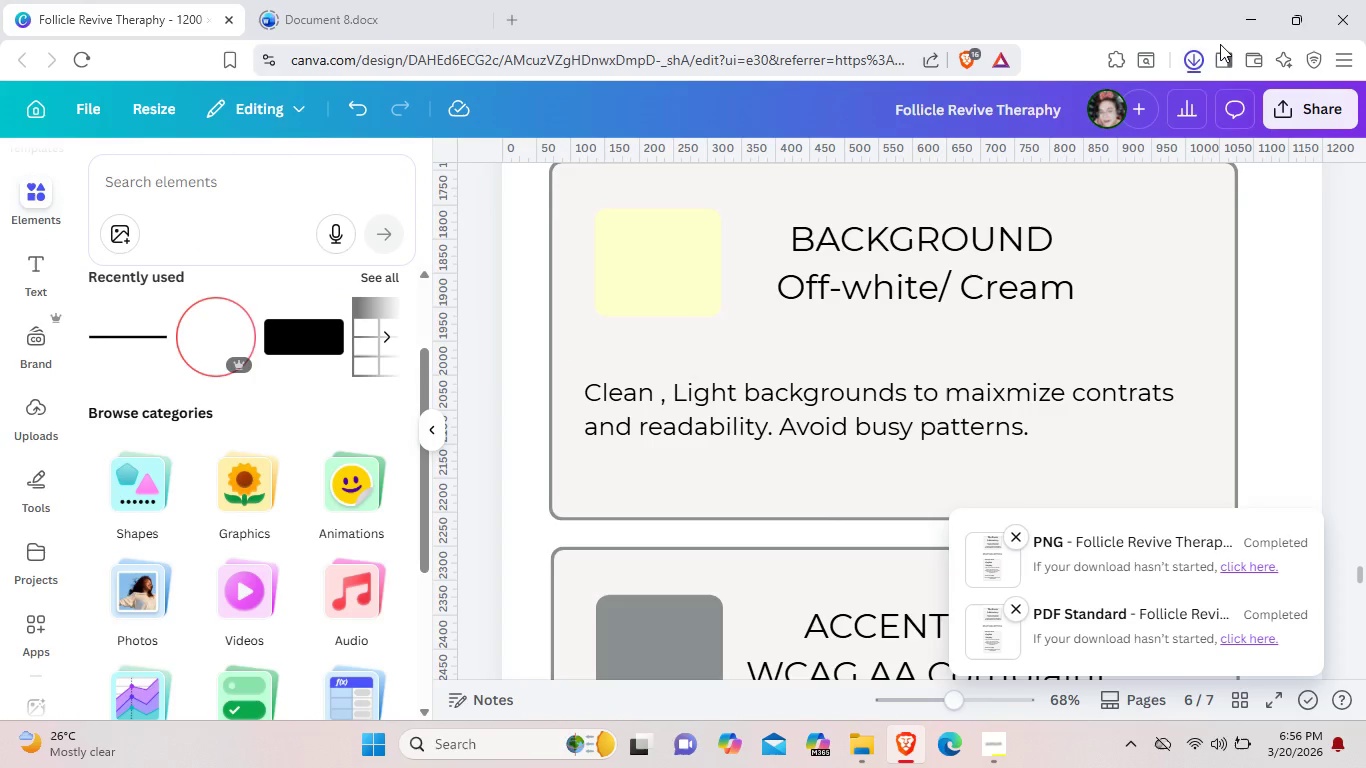 
left_click([1255, 16])
 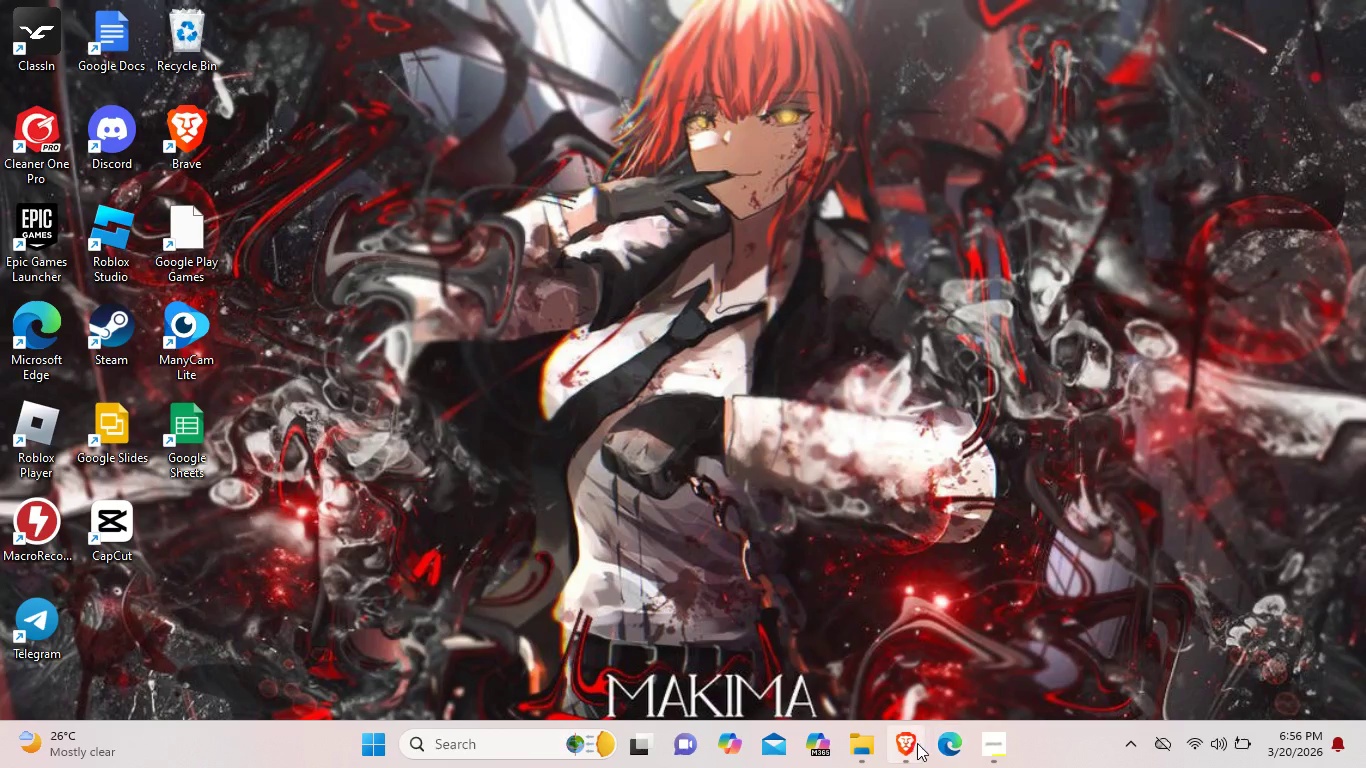 
left_click([911, 740])
 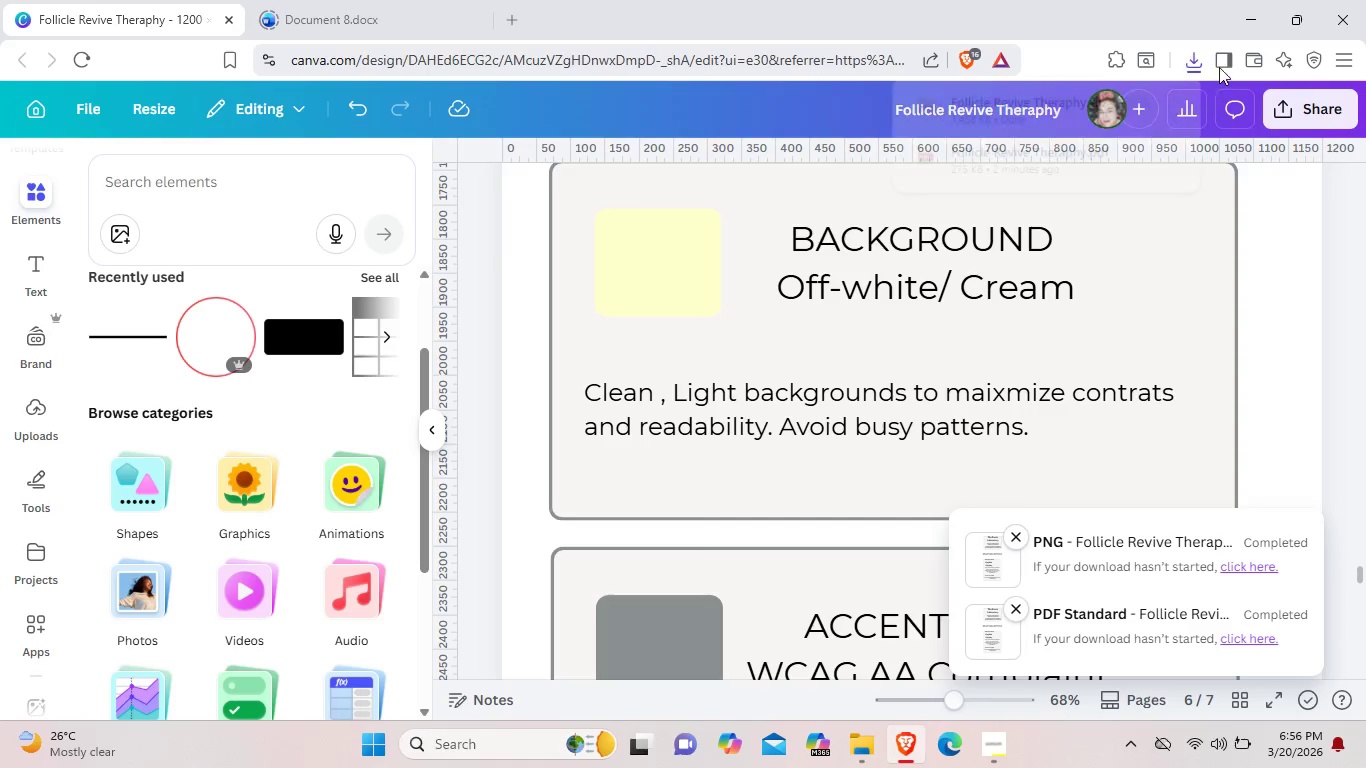 
left_click([1241, 9])
 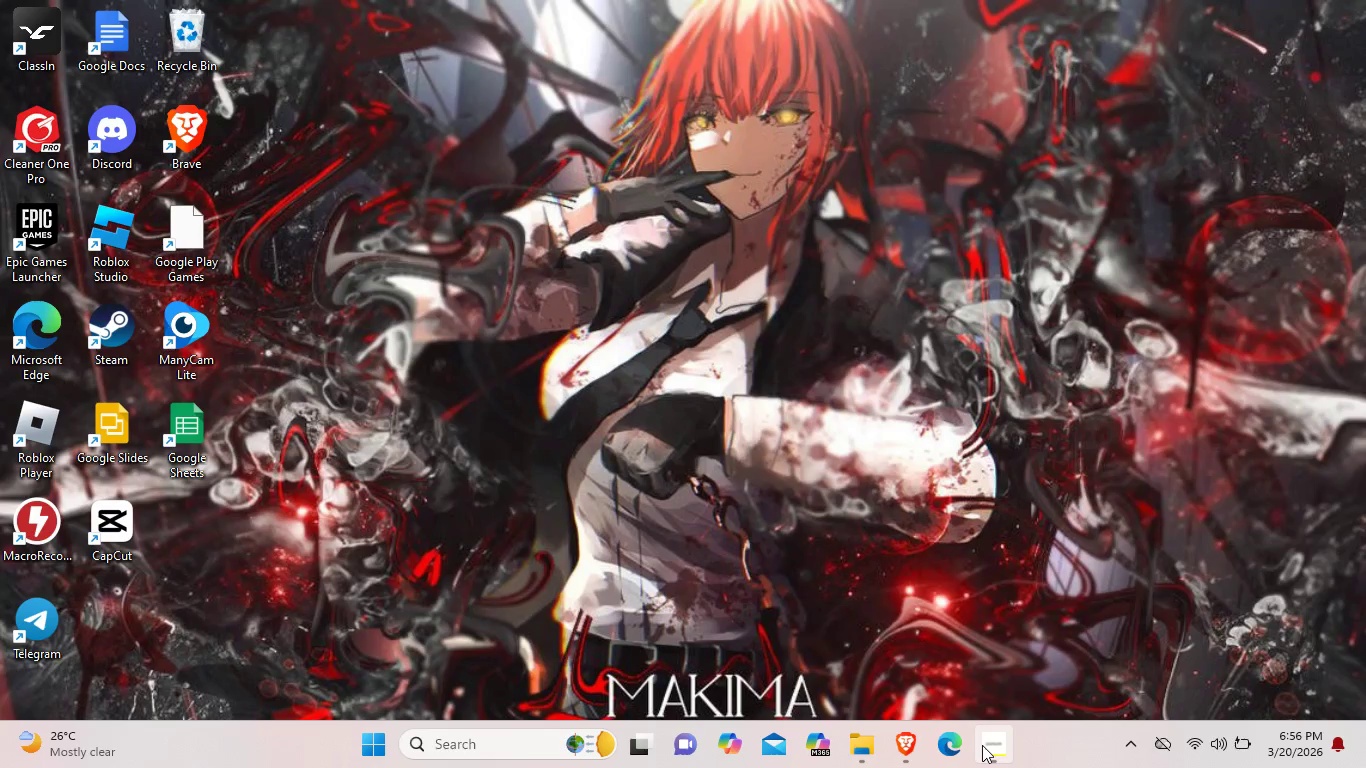 
left_click([983, 745])